 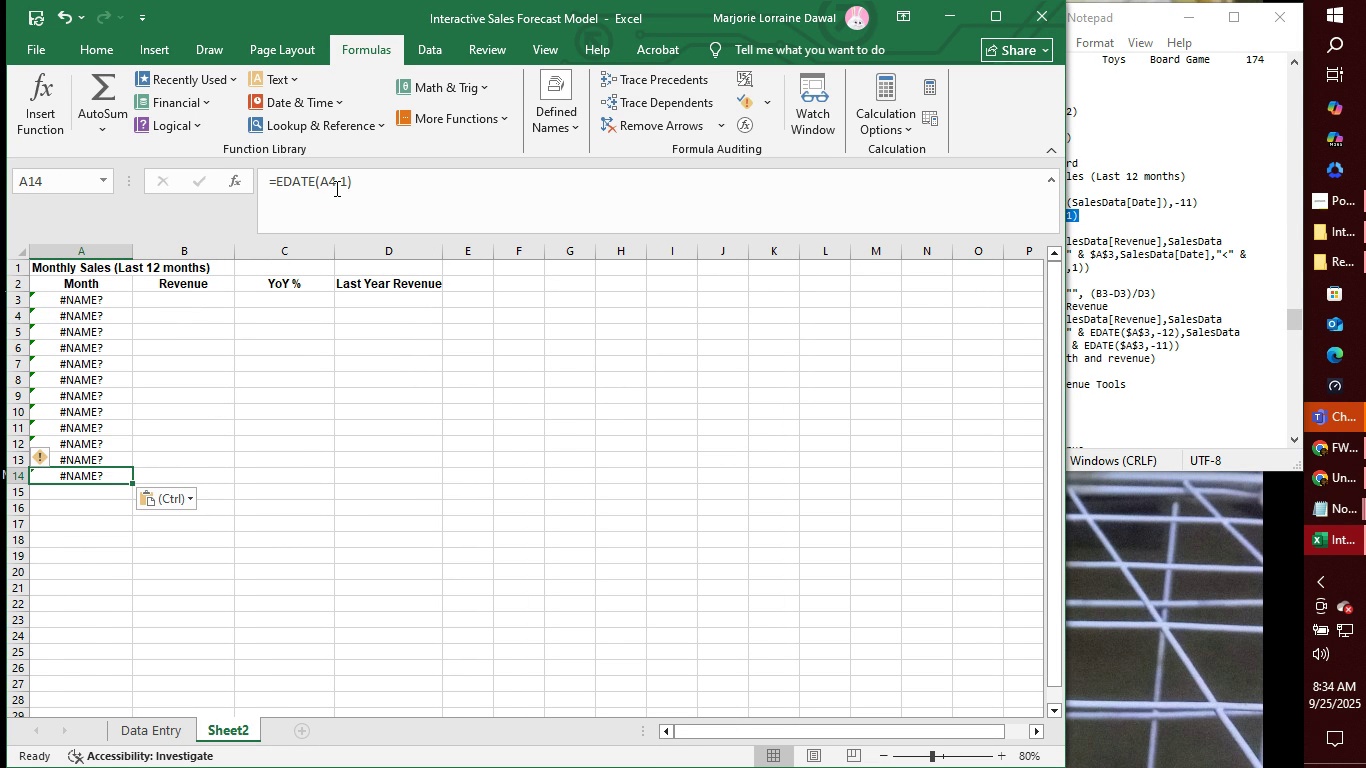 
left_click([335, 181])
 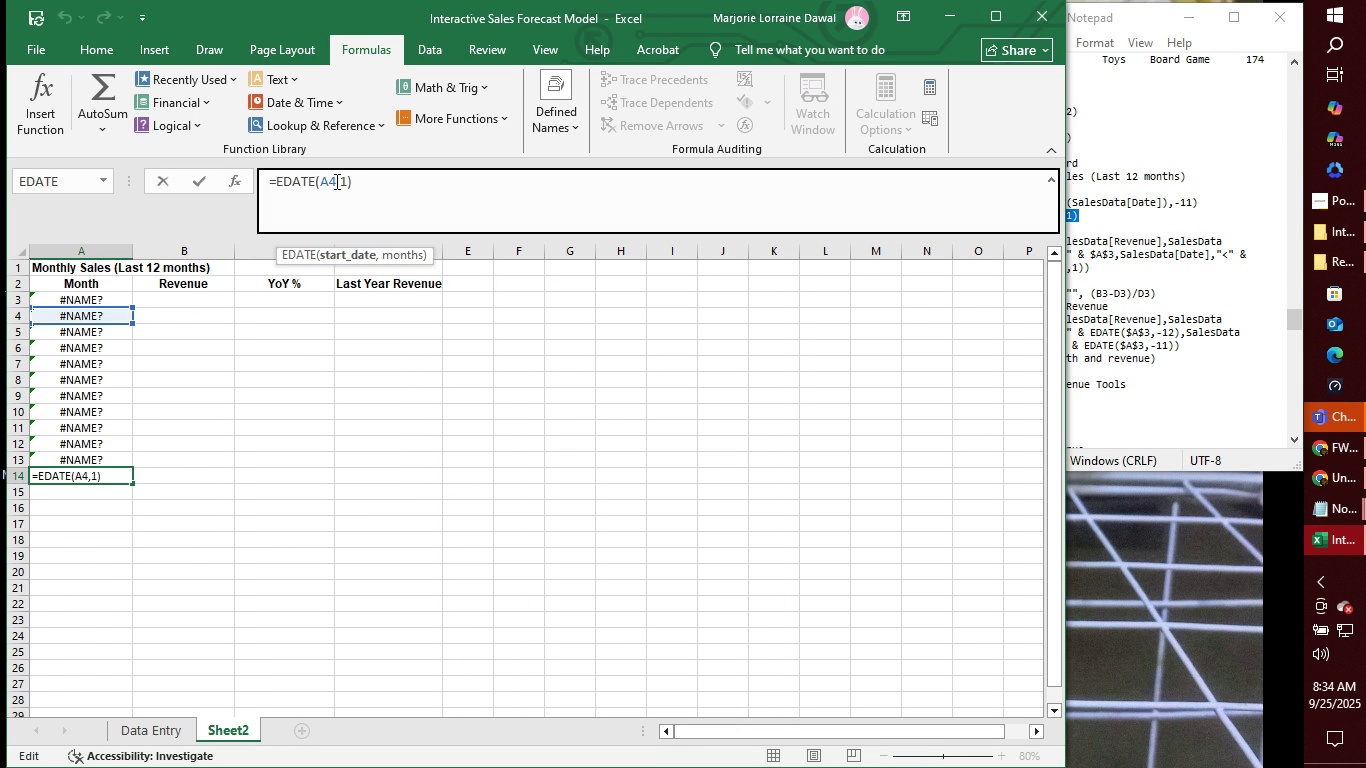 
key(Backspace)
type(13)
 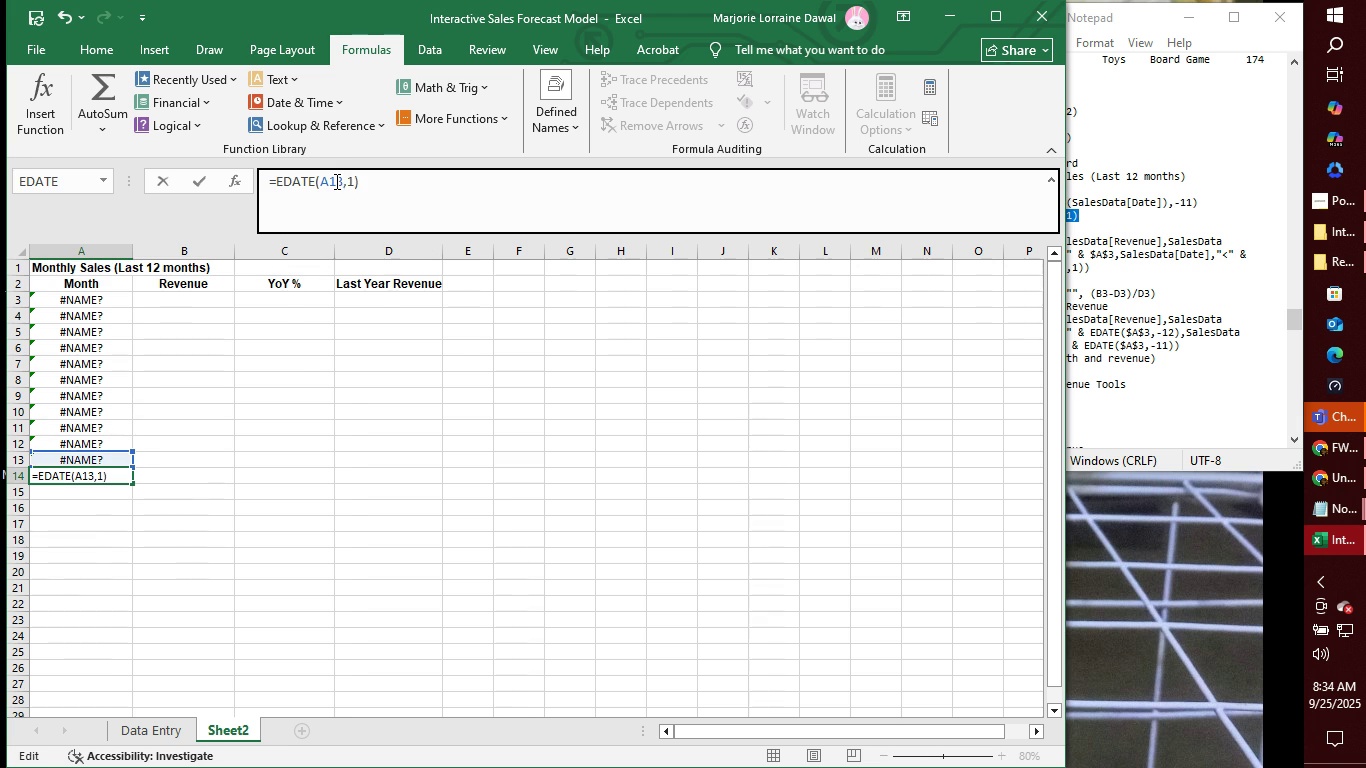 
key(Enter)
 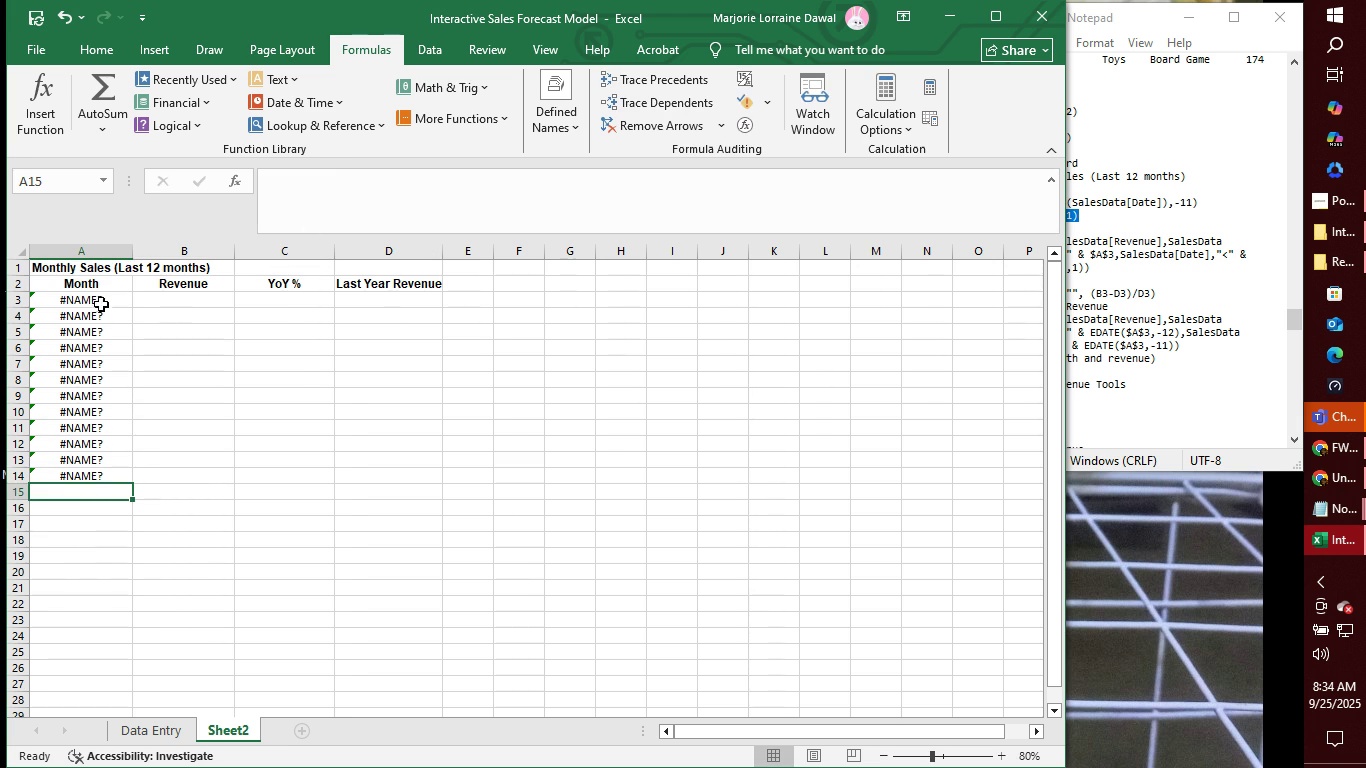 
left_click([103, 299])
 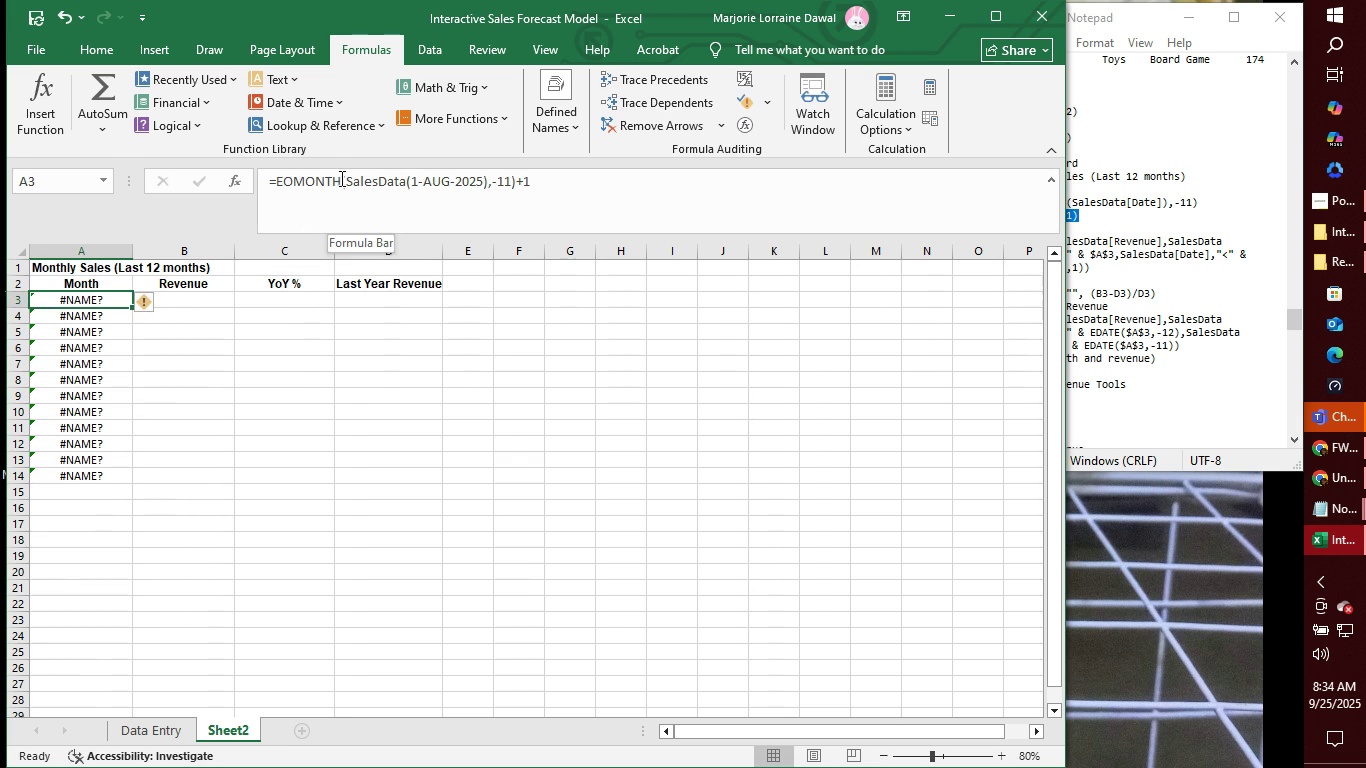 
left_click([341, 179])
 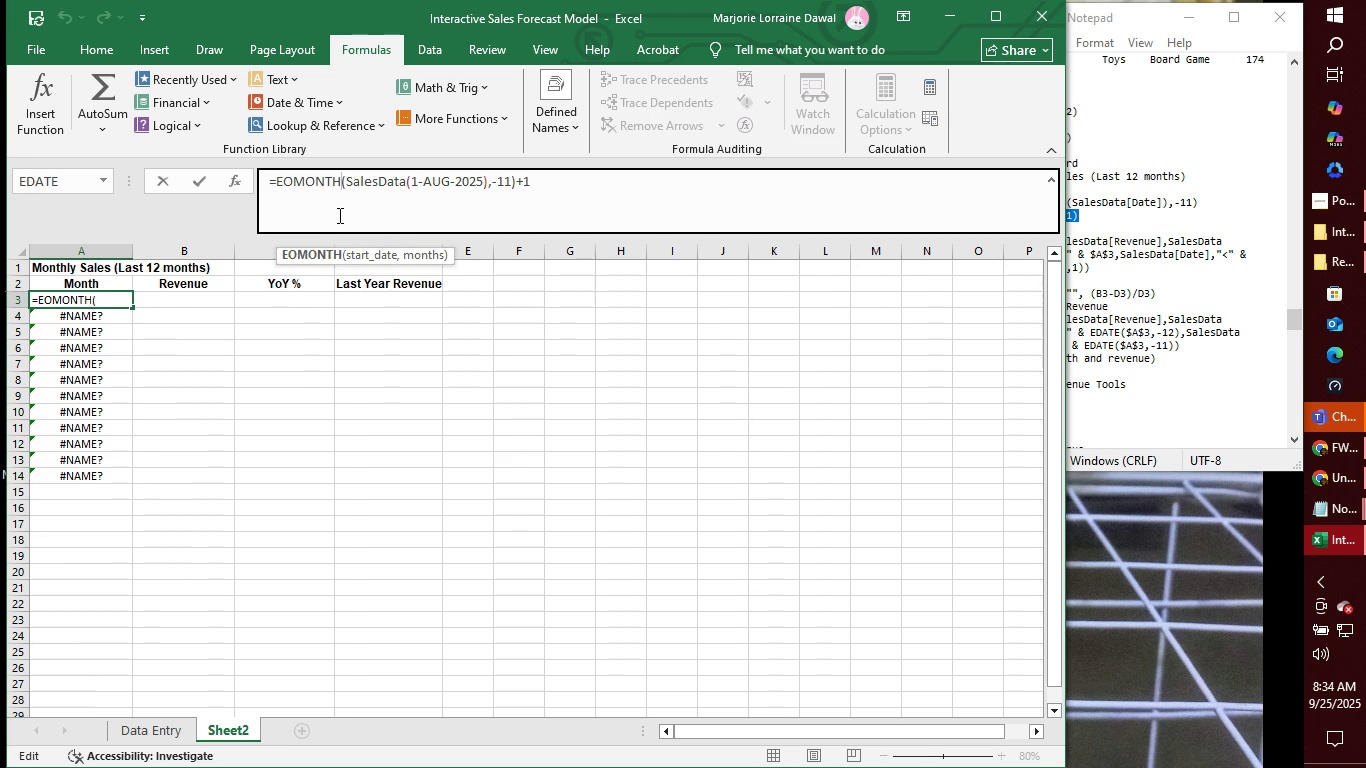 
key(Backspace)
key(Backspace)
key(Backspace)
key(Backspace)
key(Backspace)
key(Backspace)
key(Backspace)
type(edate)
 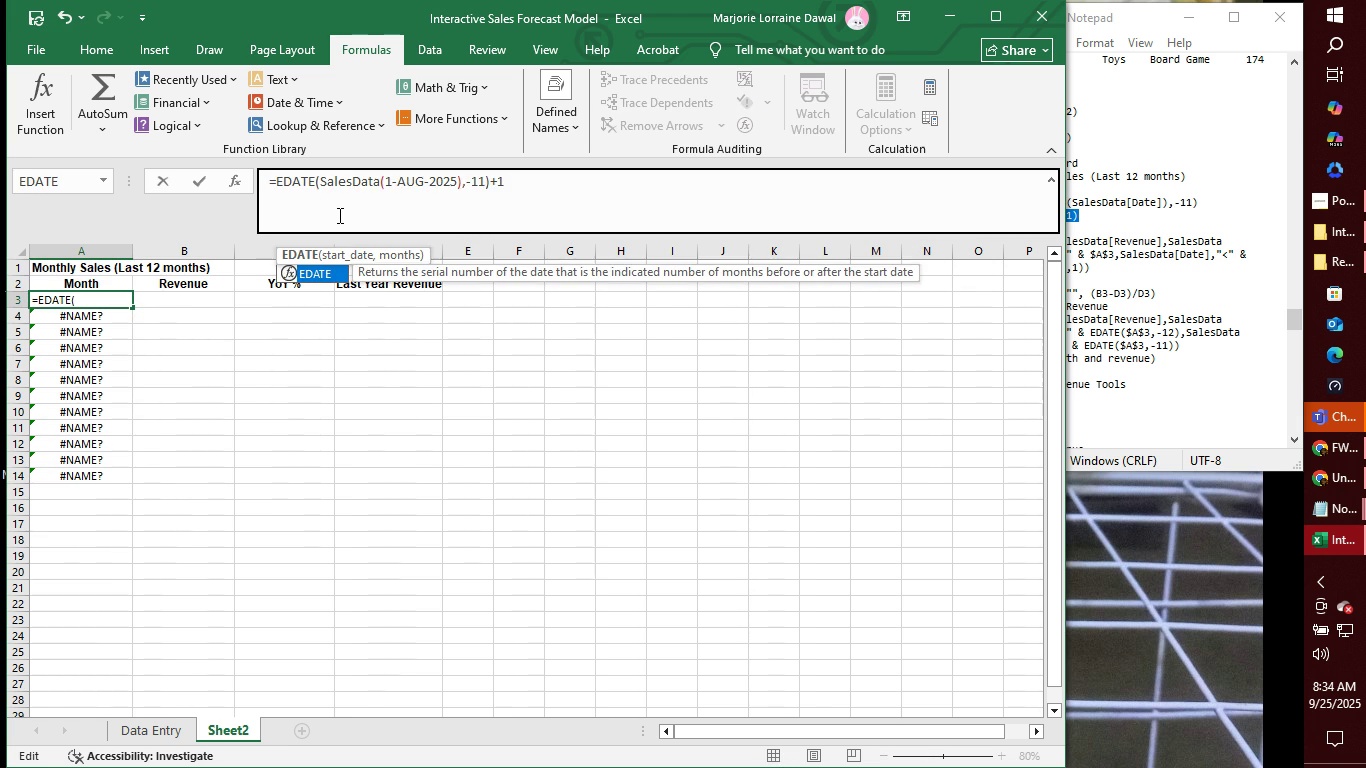 
key(Enter)
 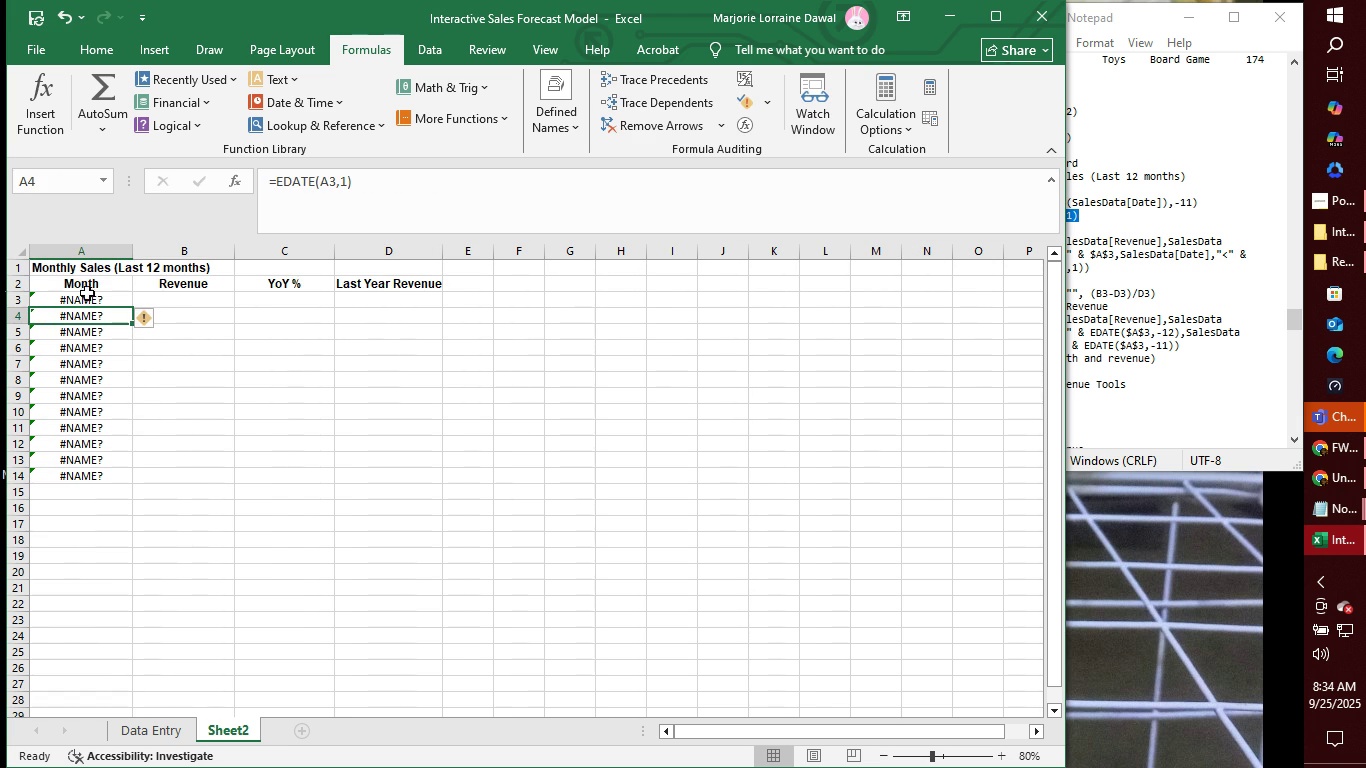 
left_click([82, 297])
 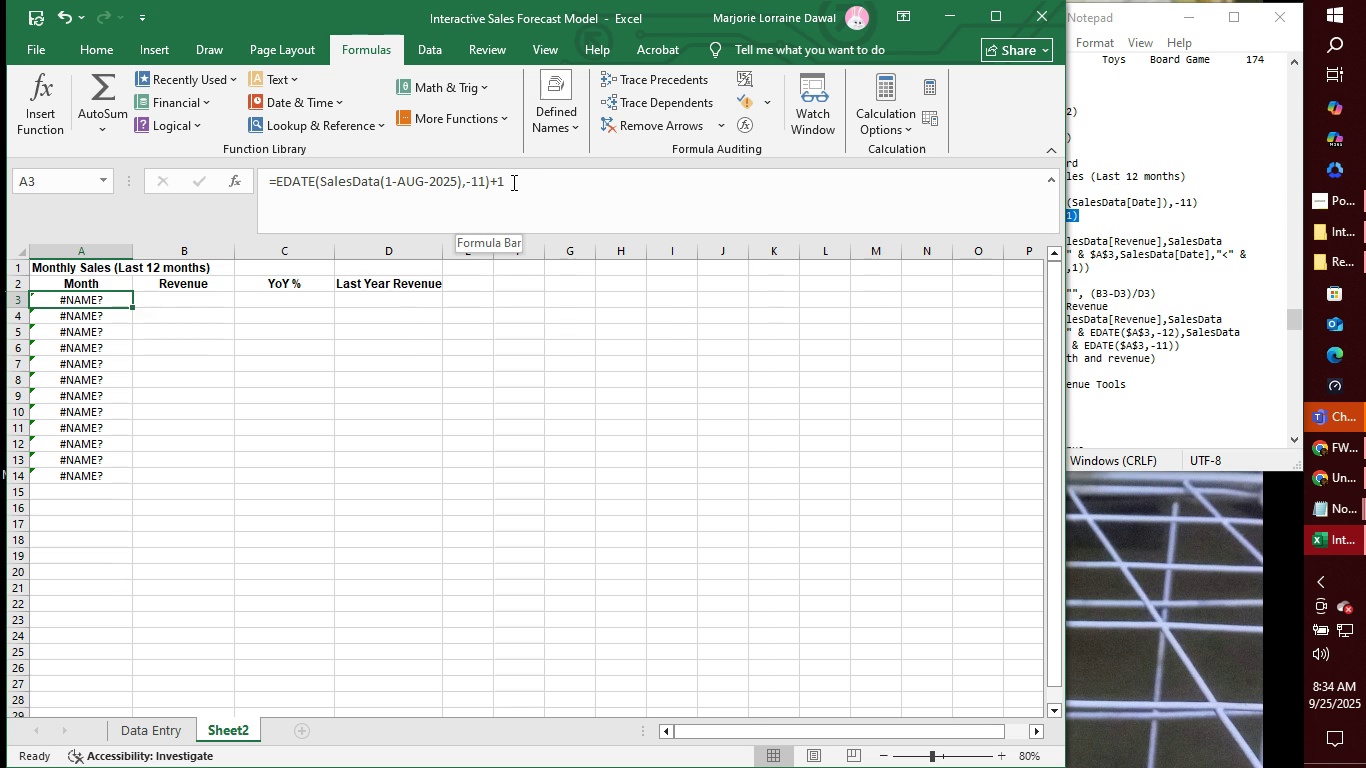 
left_click([512, 182])
 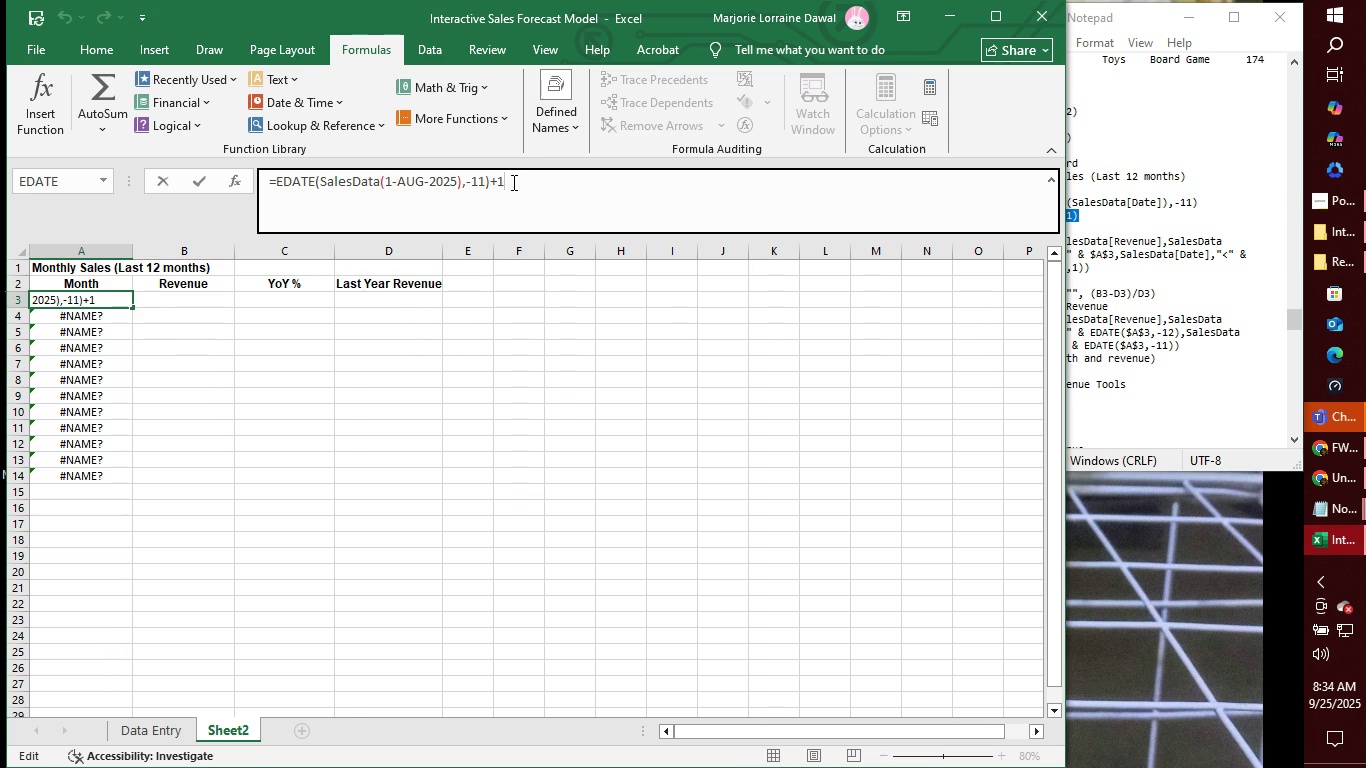 
key(Enter)
 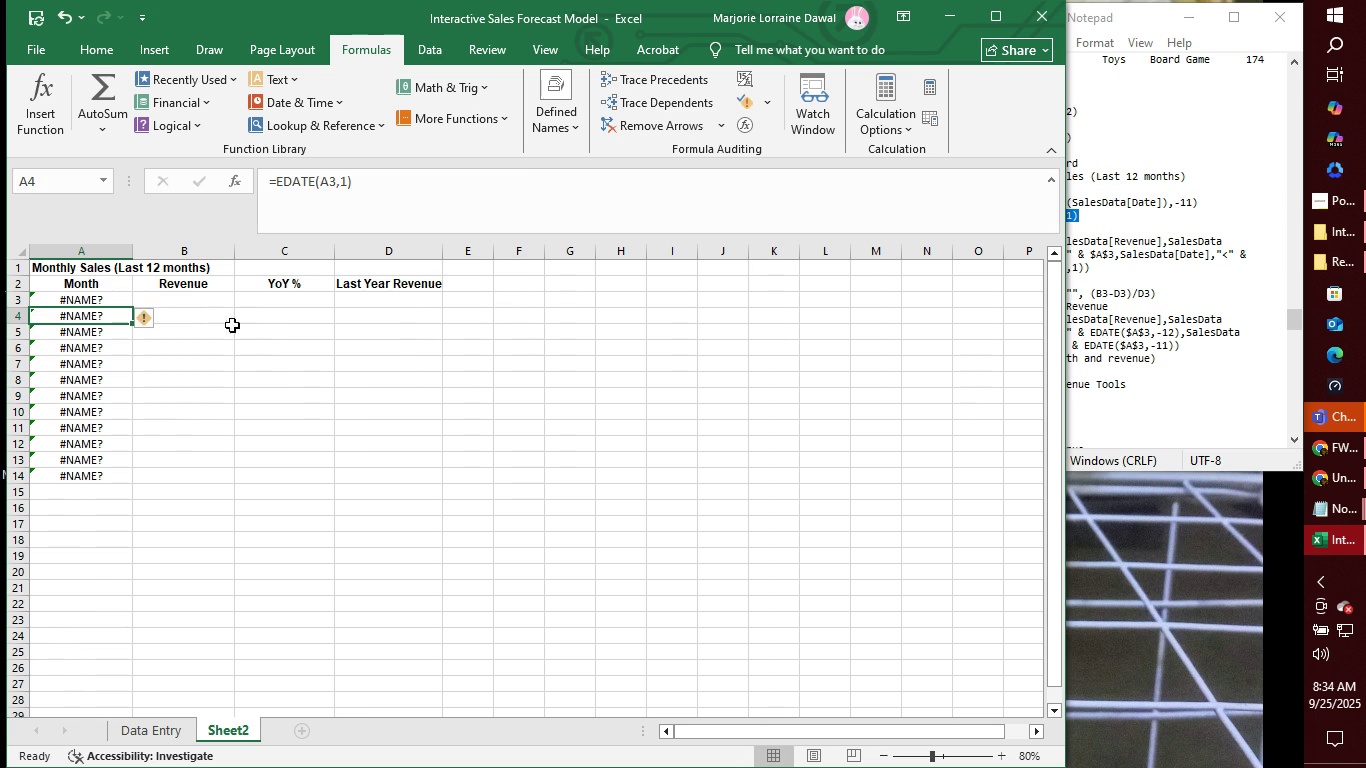 
left_click([218, 300])
 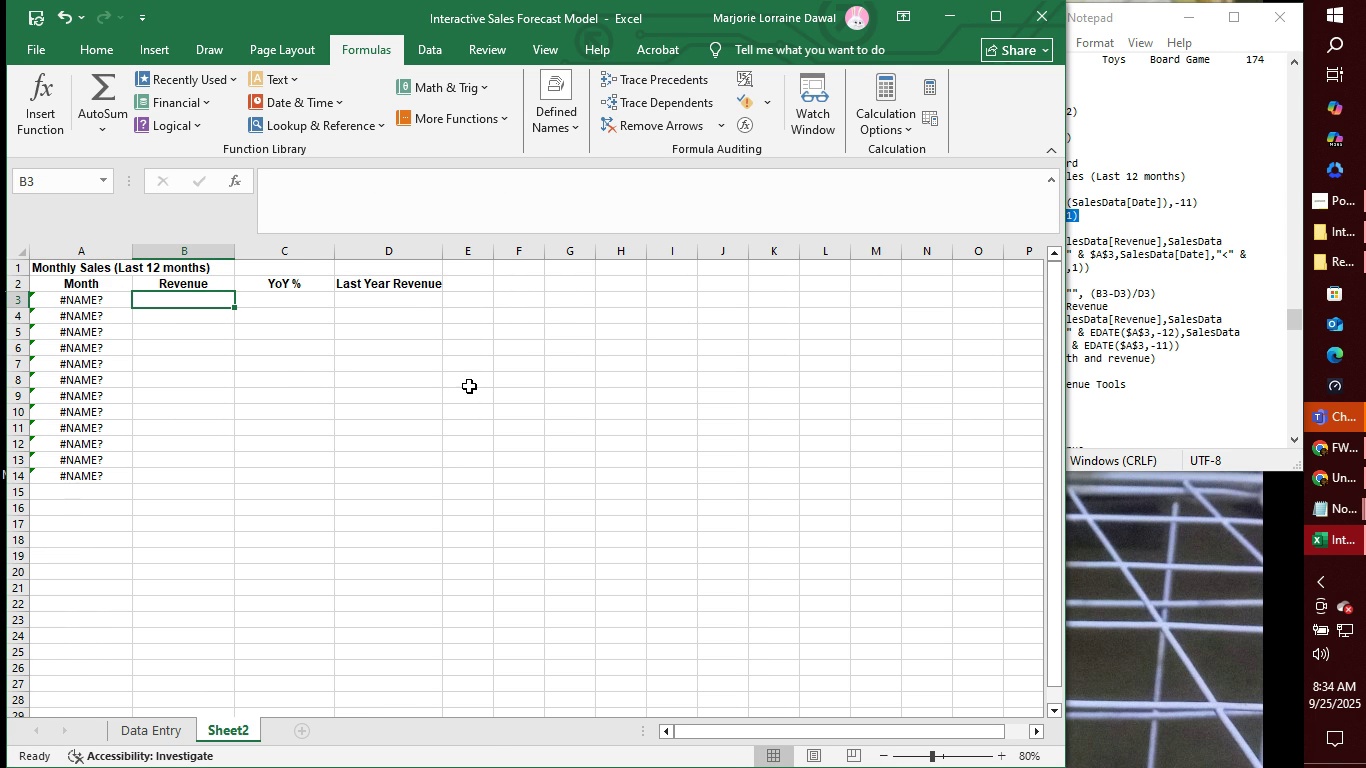 
wait(6.34)
 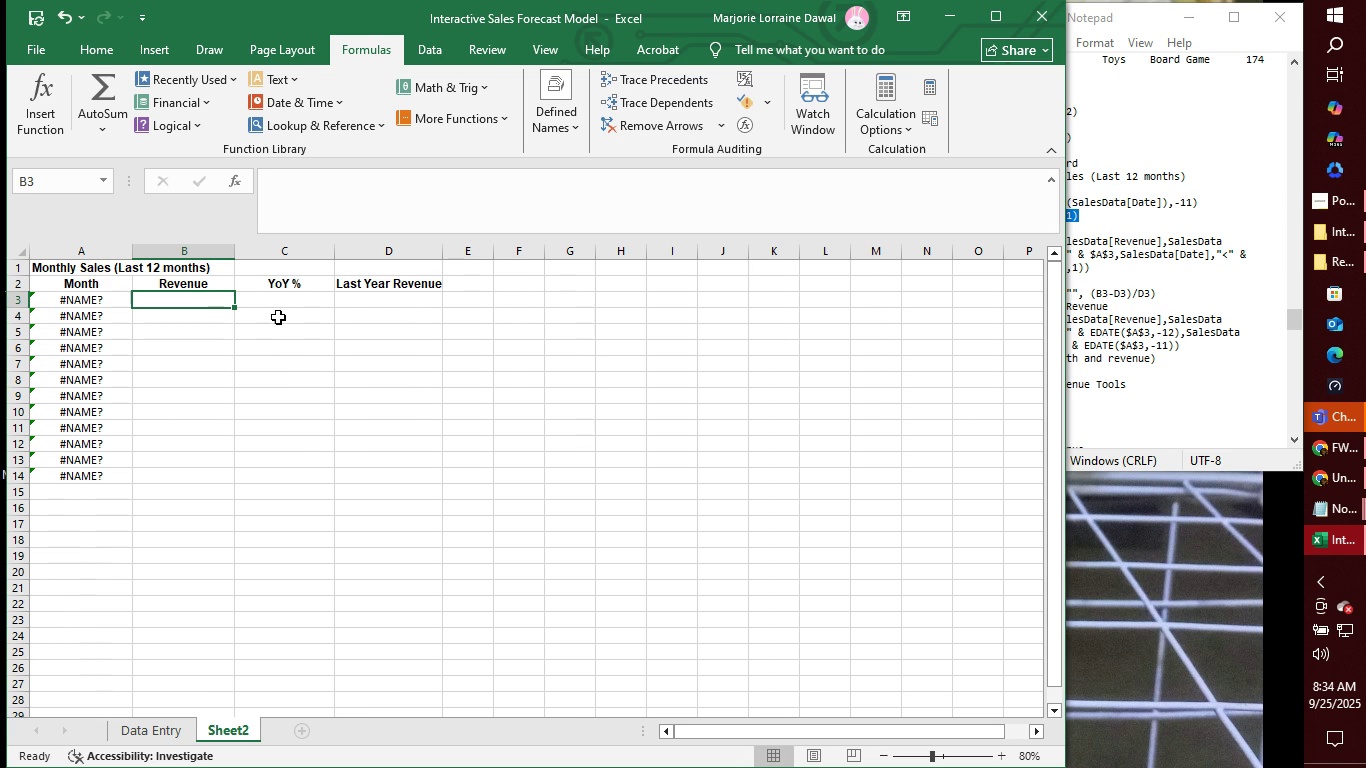 
left_click([1191, 323])
 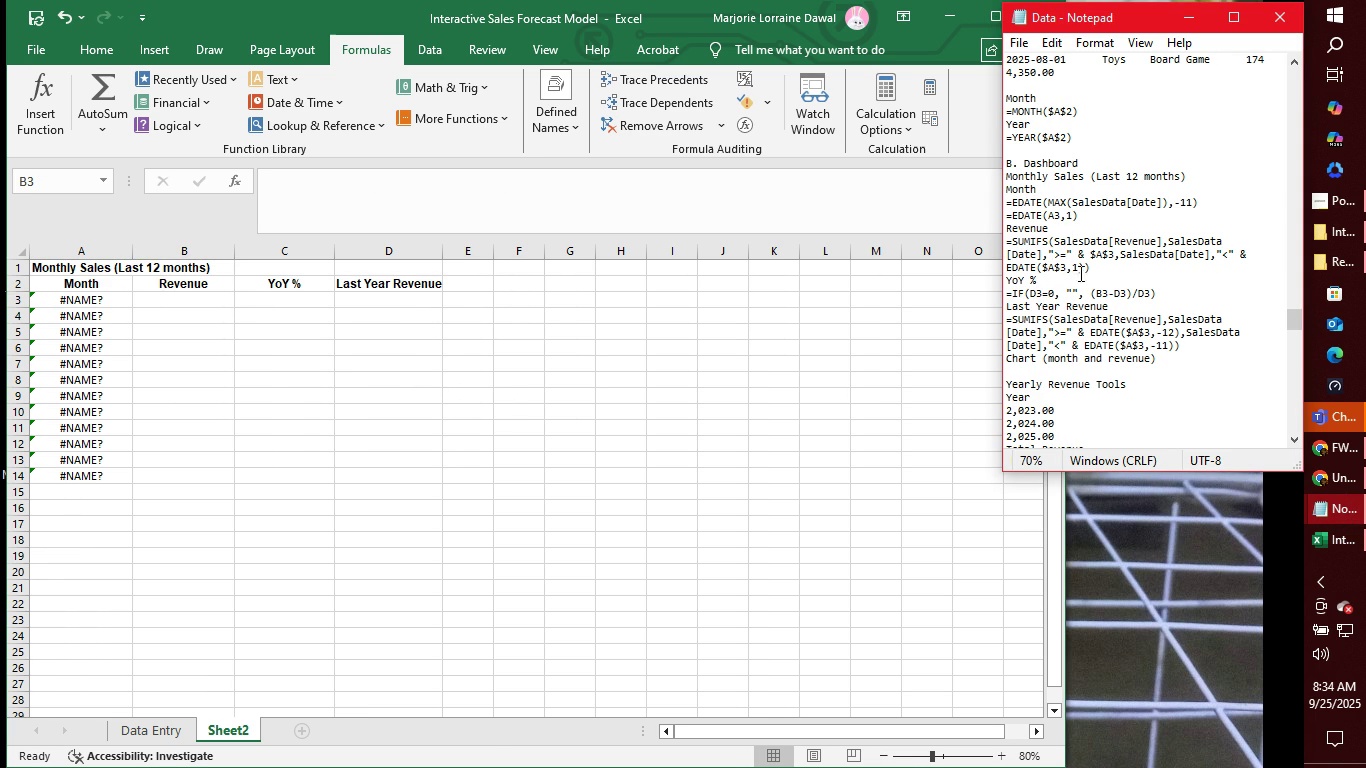 
wait(8.7)
 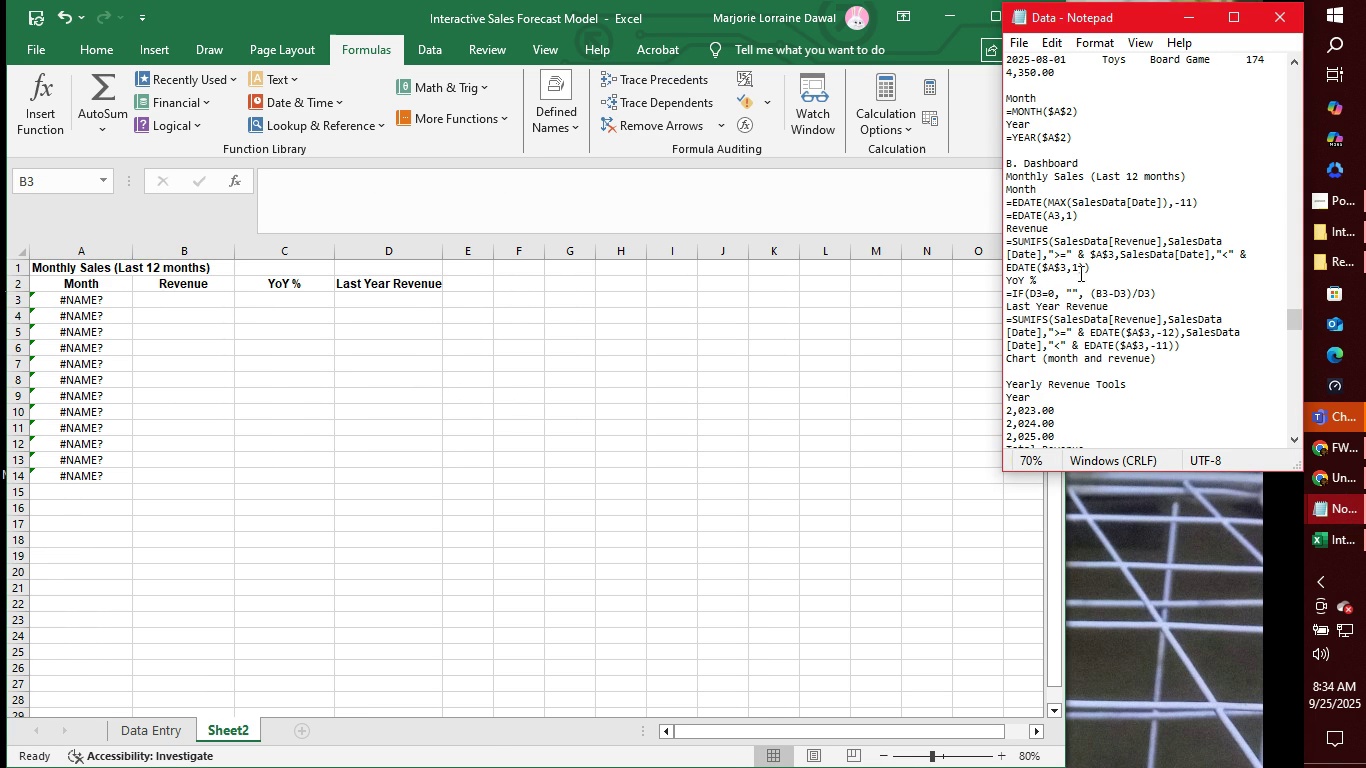 
left_click([1175, 202])
 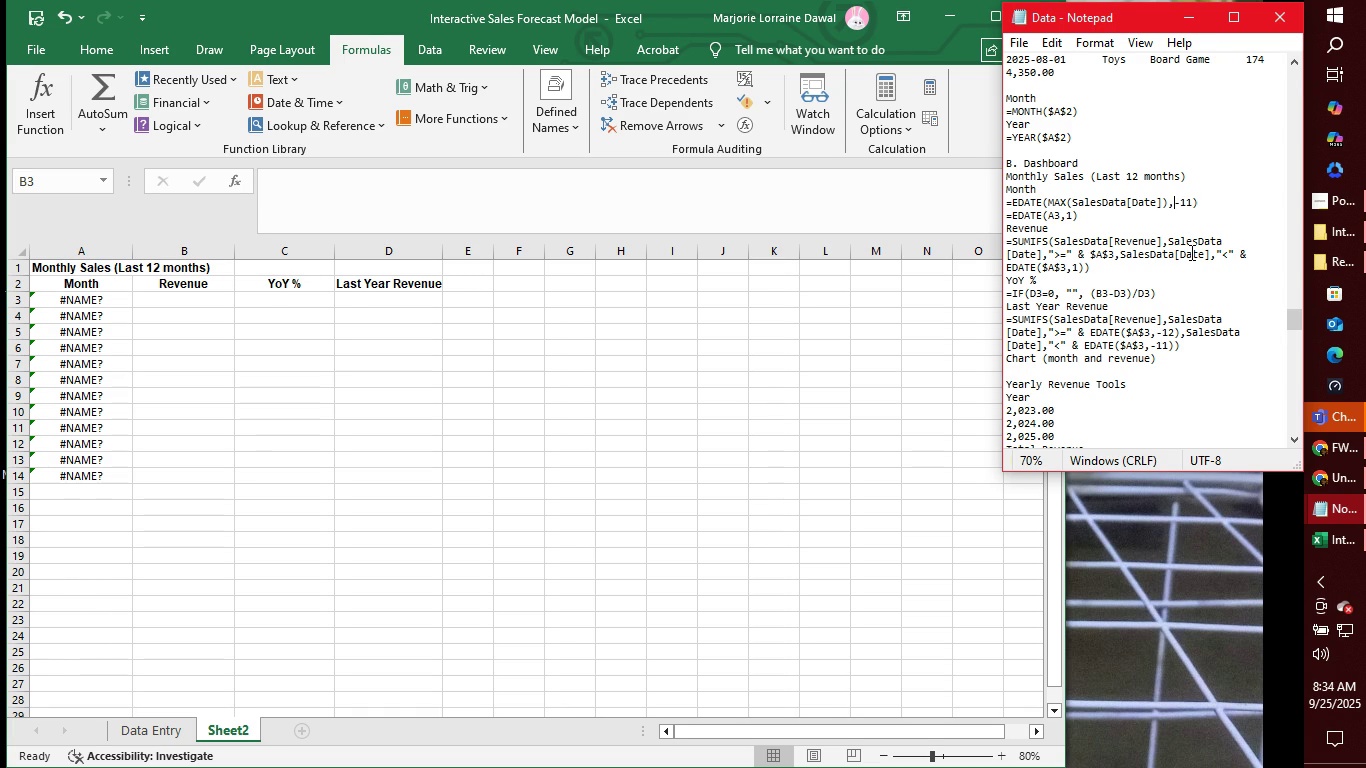 
key(ArrowRight)
 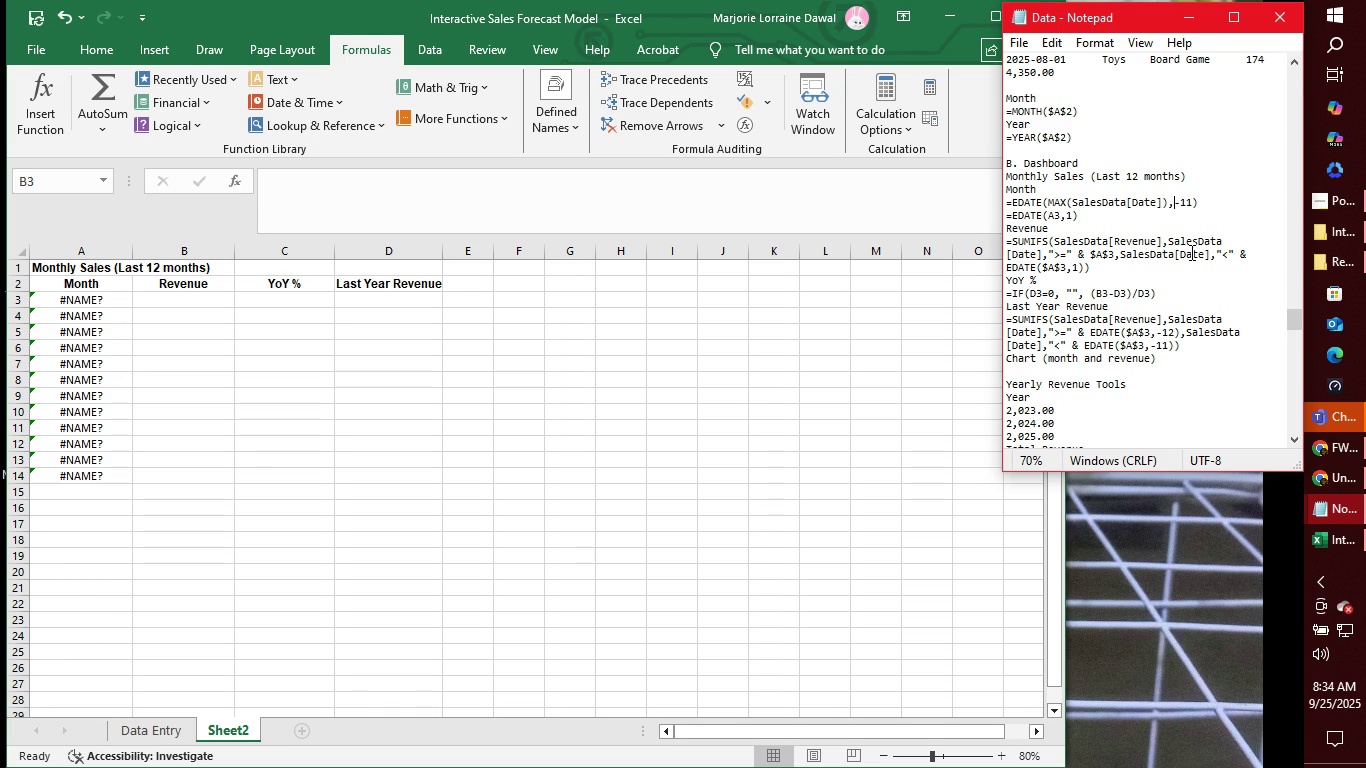 
key(ArrowLeft)
 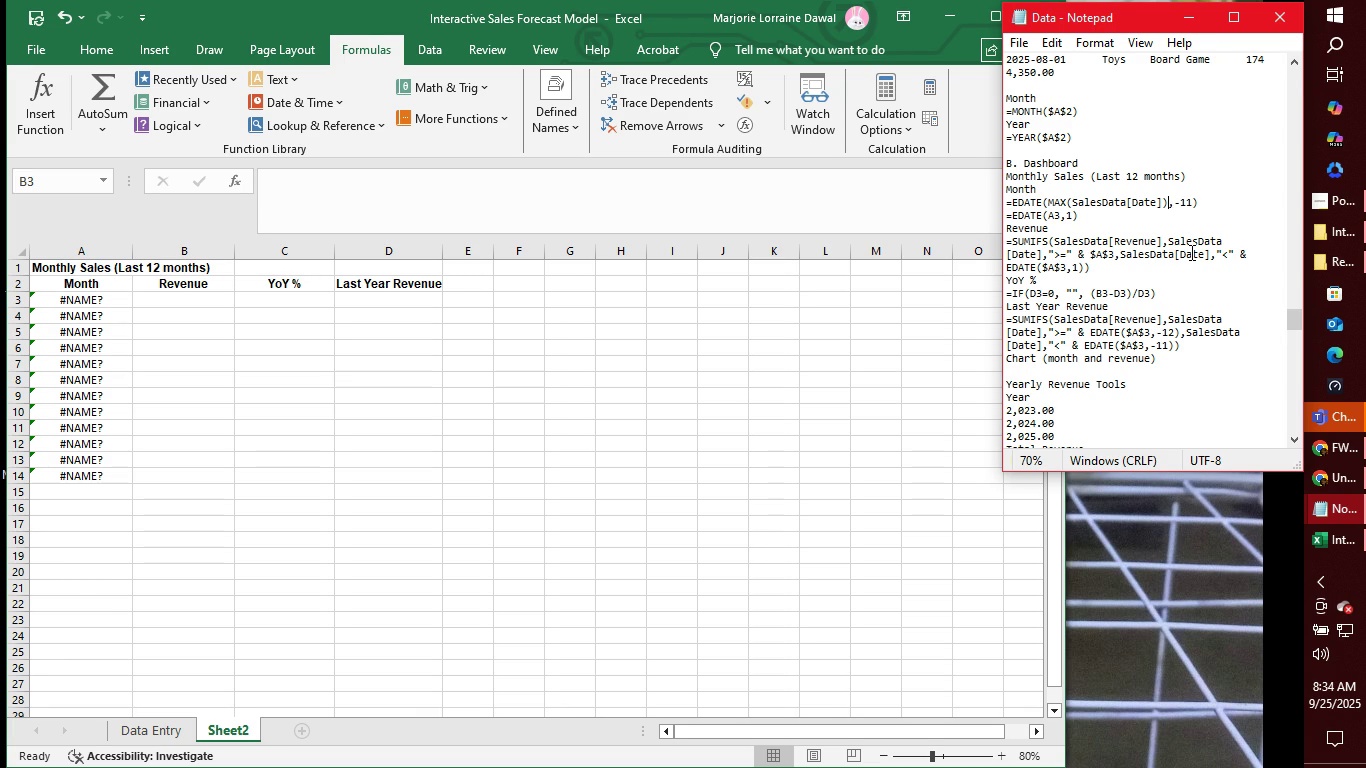 
key(ArrowLeft)
 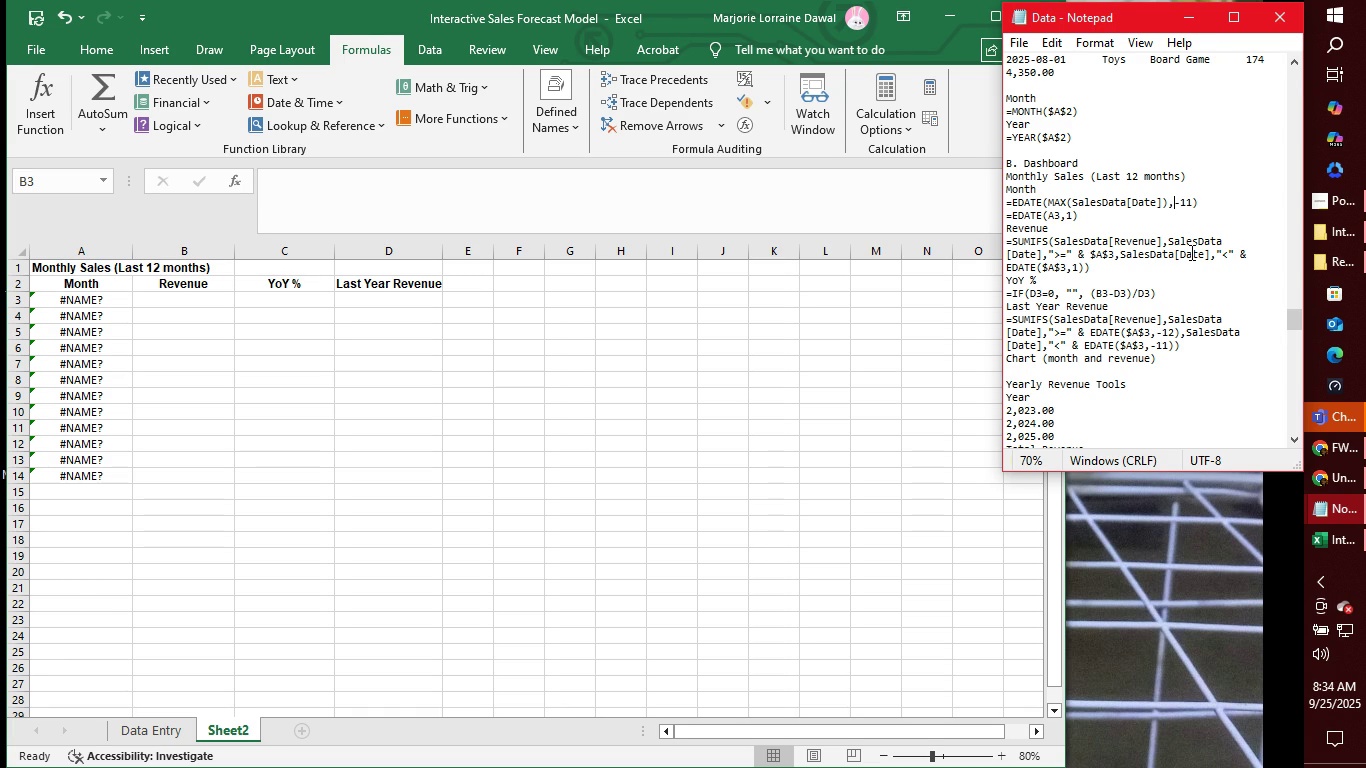 
key(ArrowRight)
 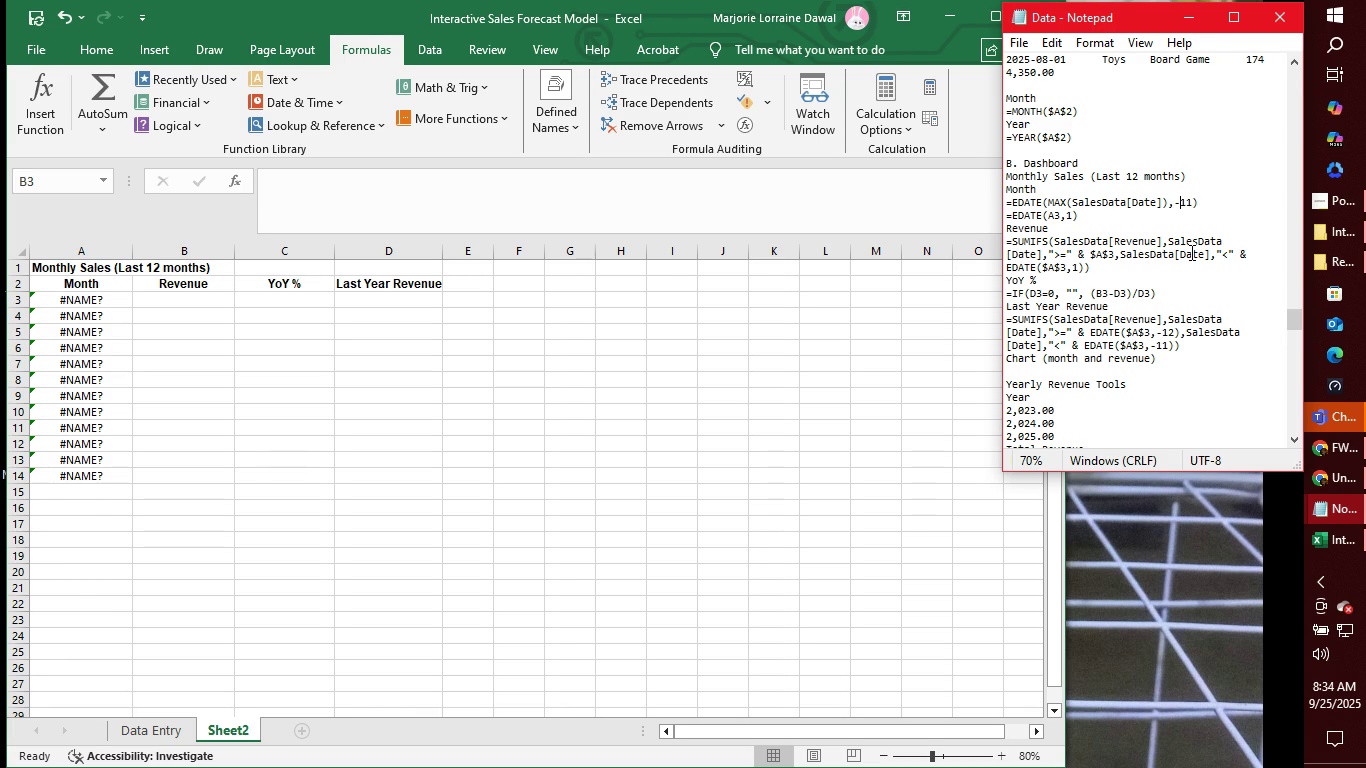 
key(ArrowRight)
 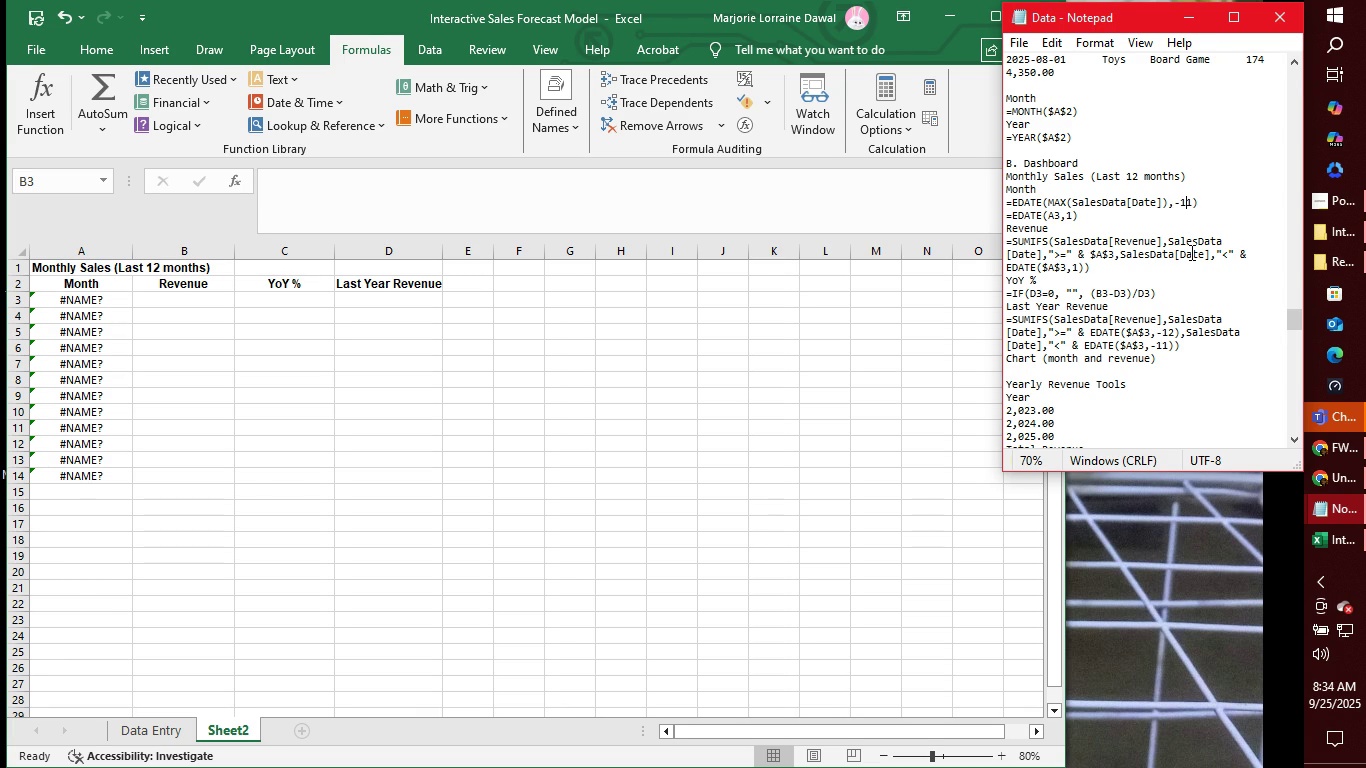 
key(ArrowRight)
 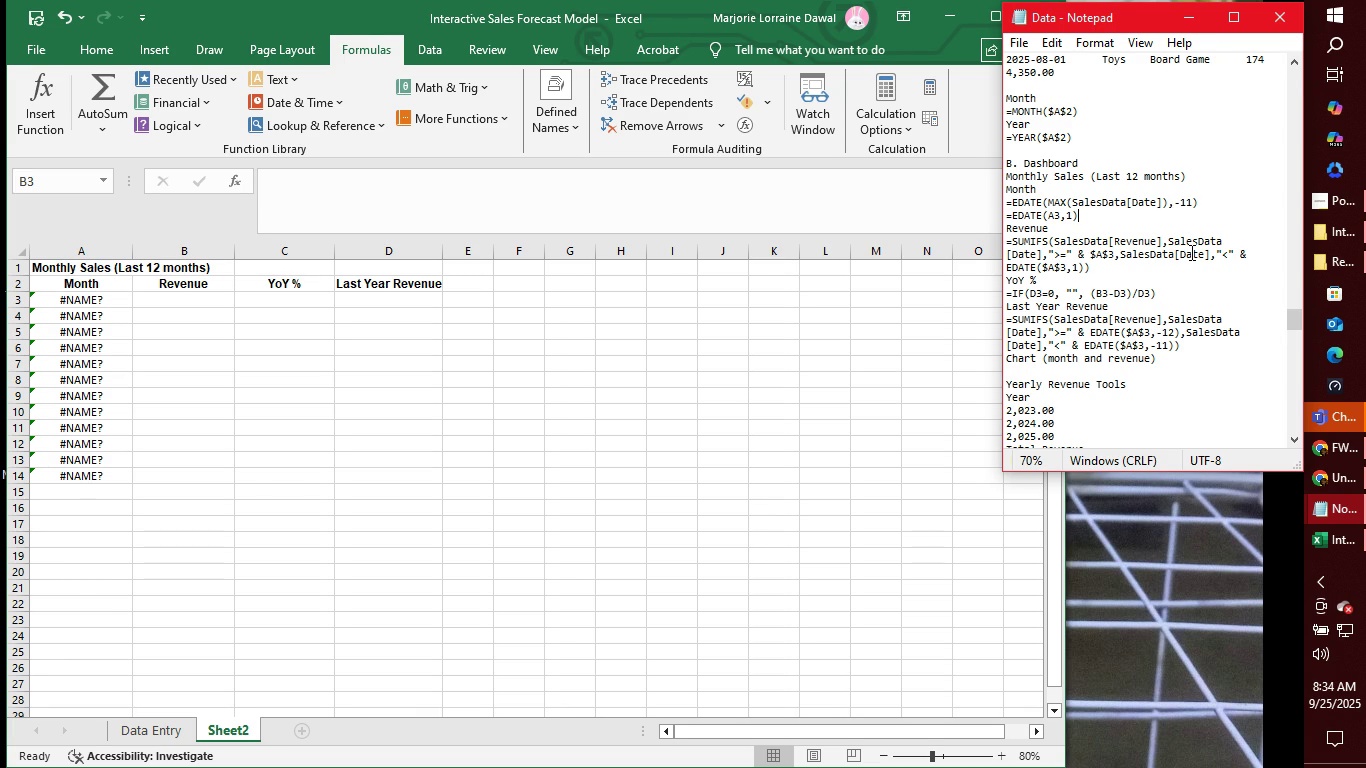 
key(ArrowDown)